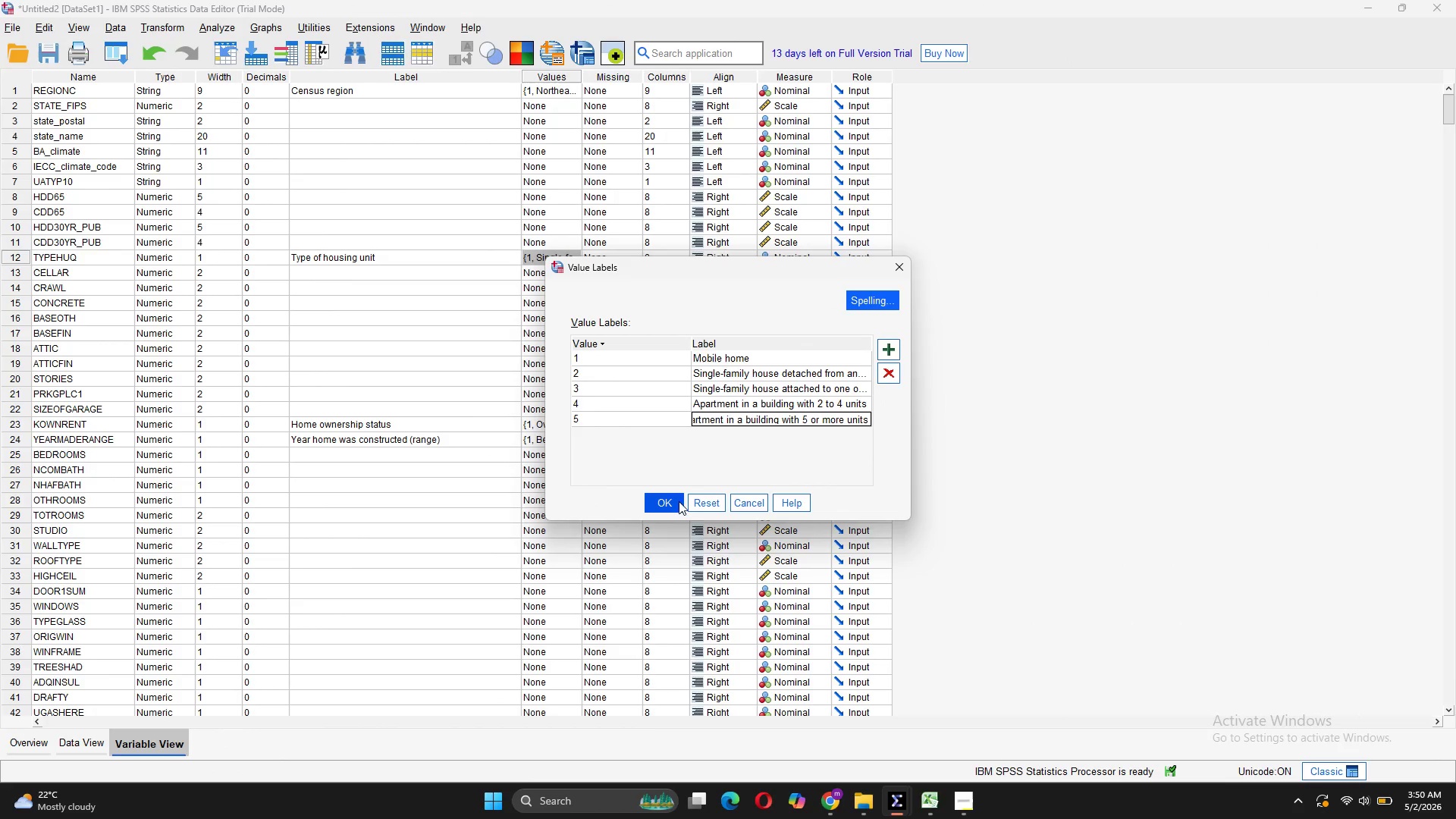 
left_click([673, 503])
 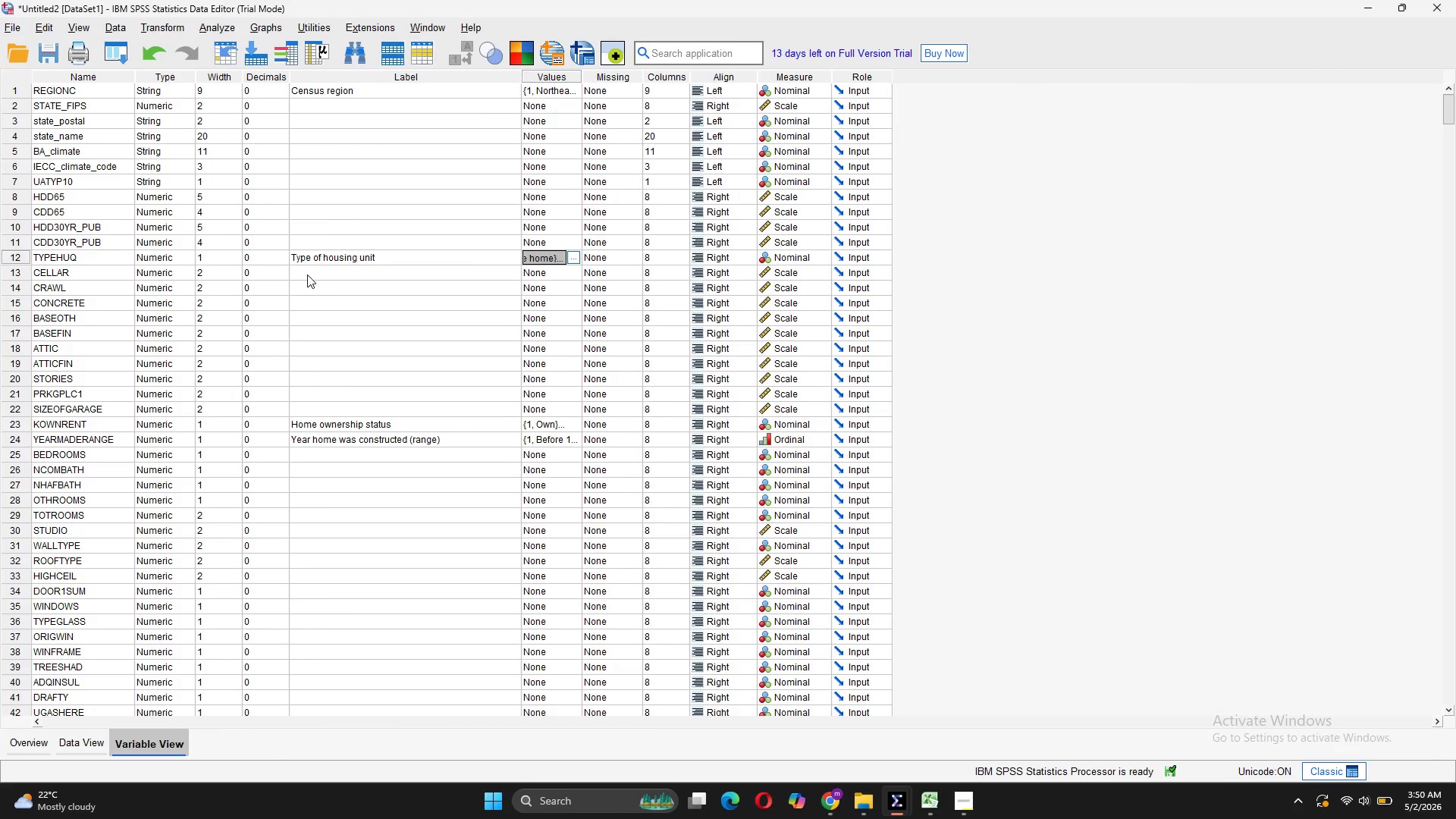 
scroll: coordinate [310, 282], scroll_direction: up, amount: 3.0
 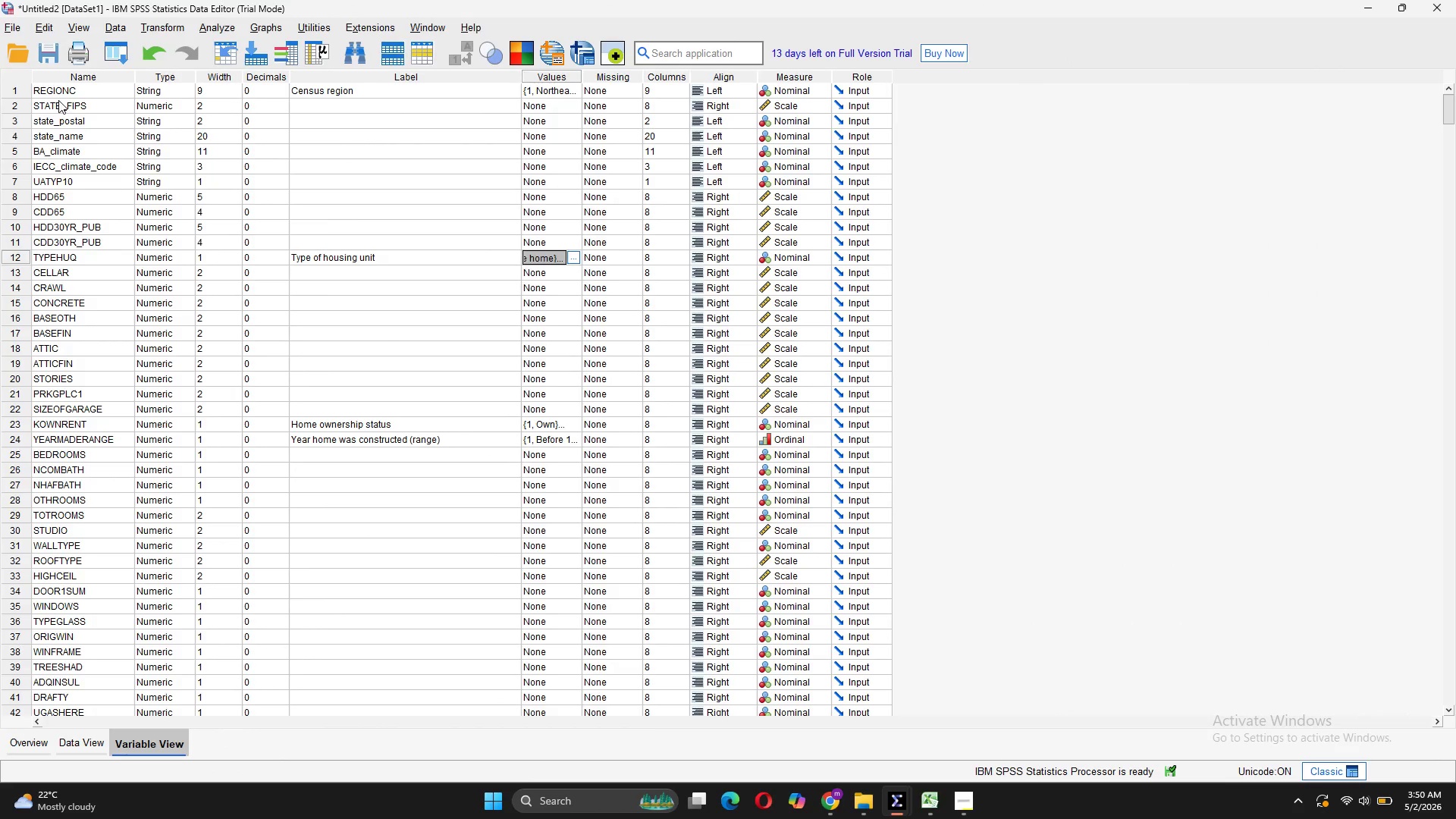 
left_click([68, 93])
 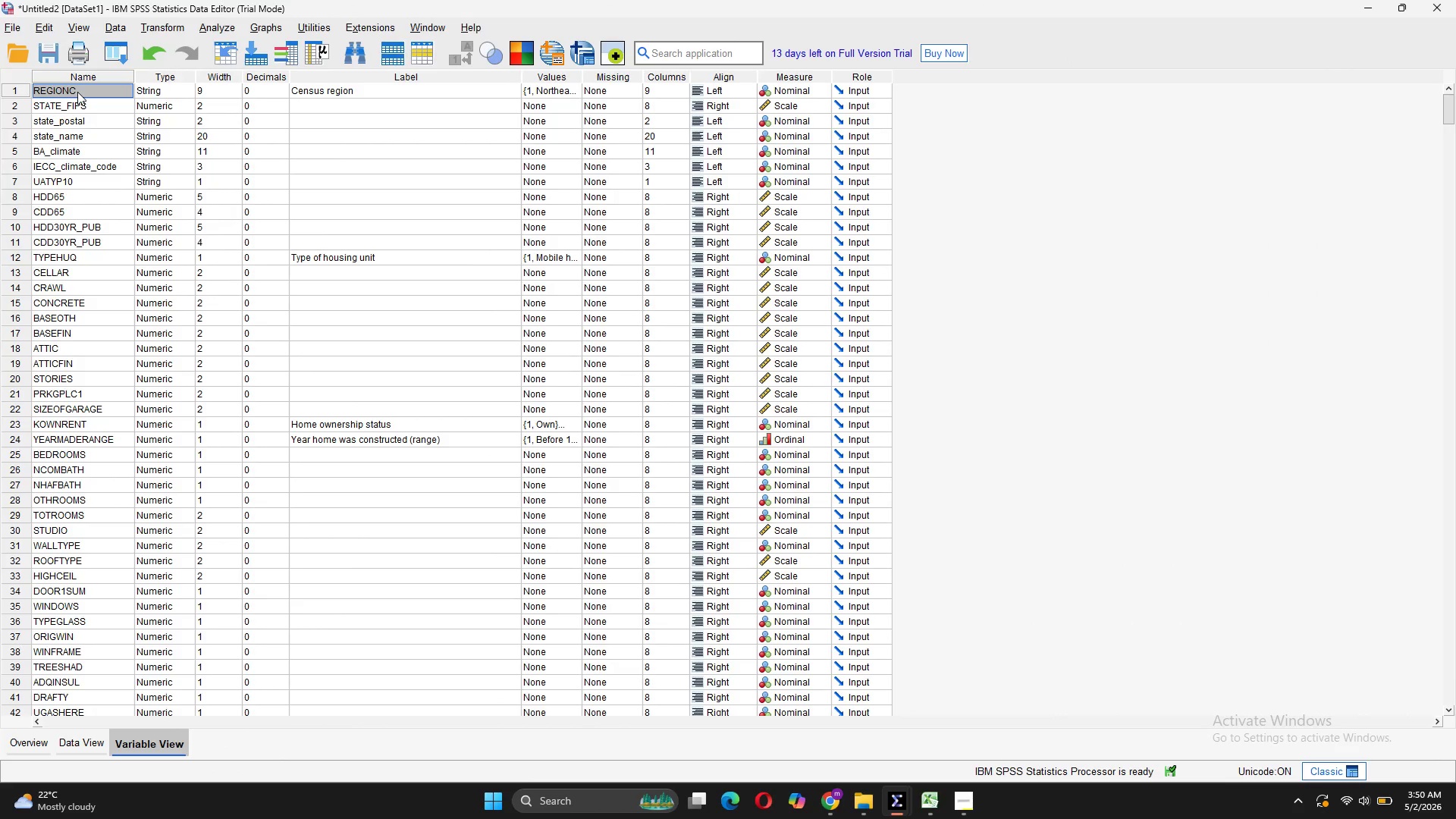 
right_click([77, 92])
 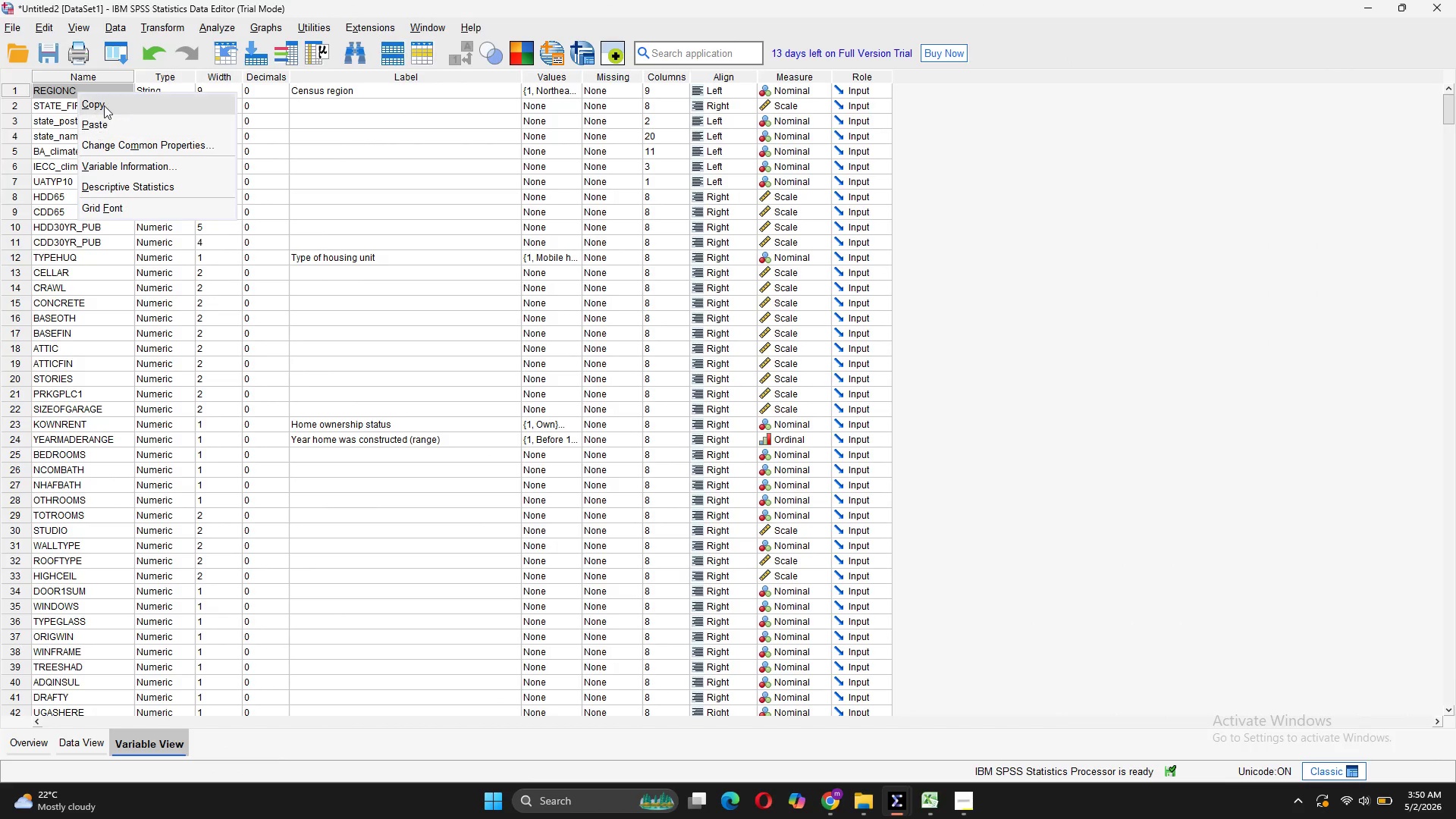 
left_click([104, 105])
 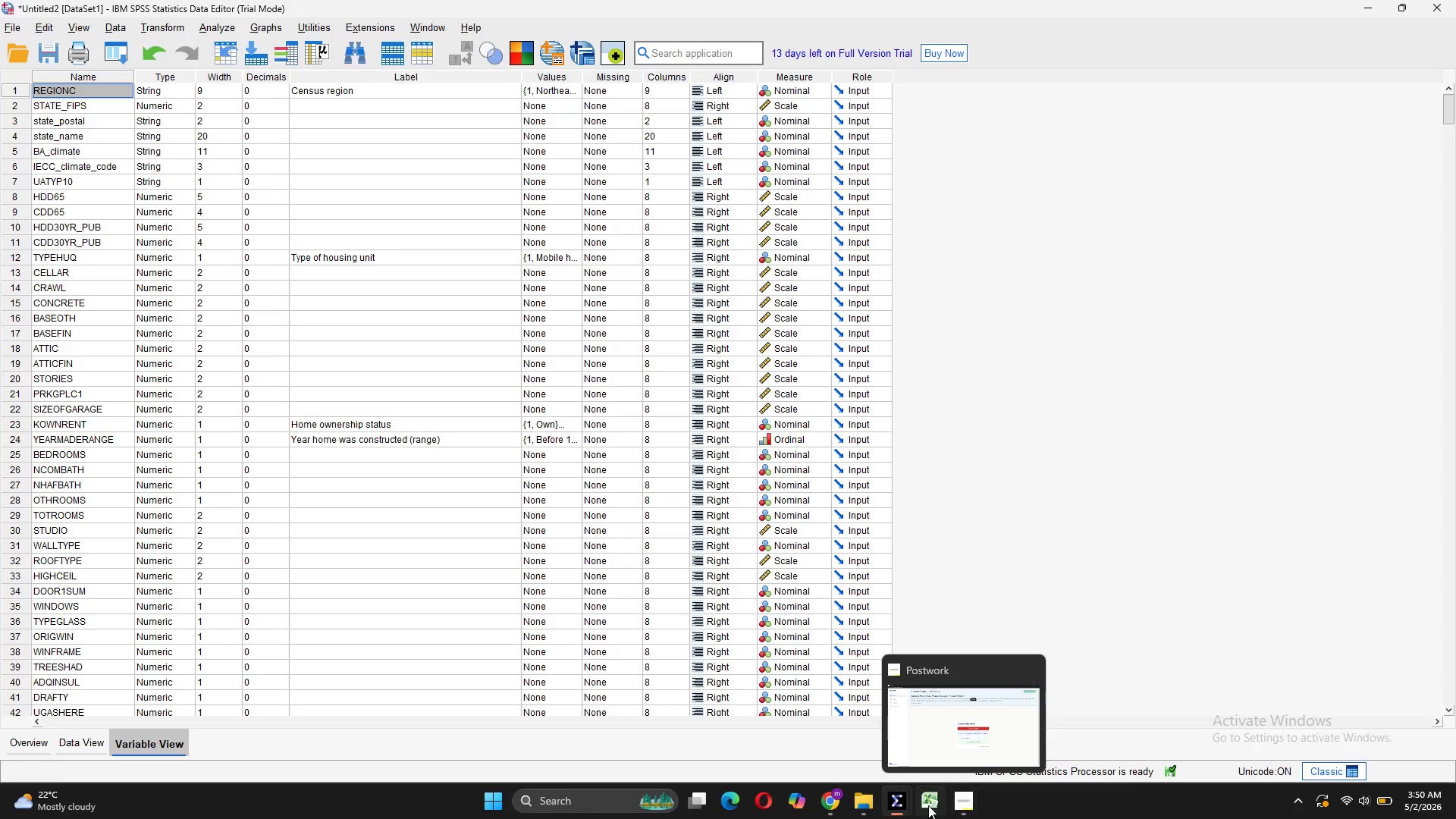 
left_click([949, 720])
 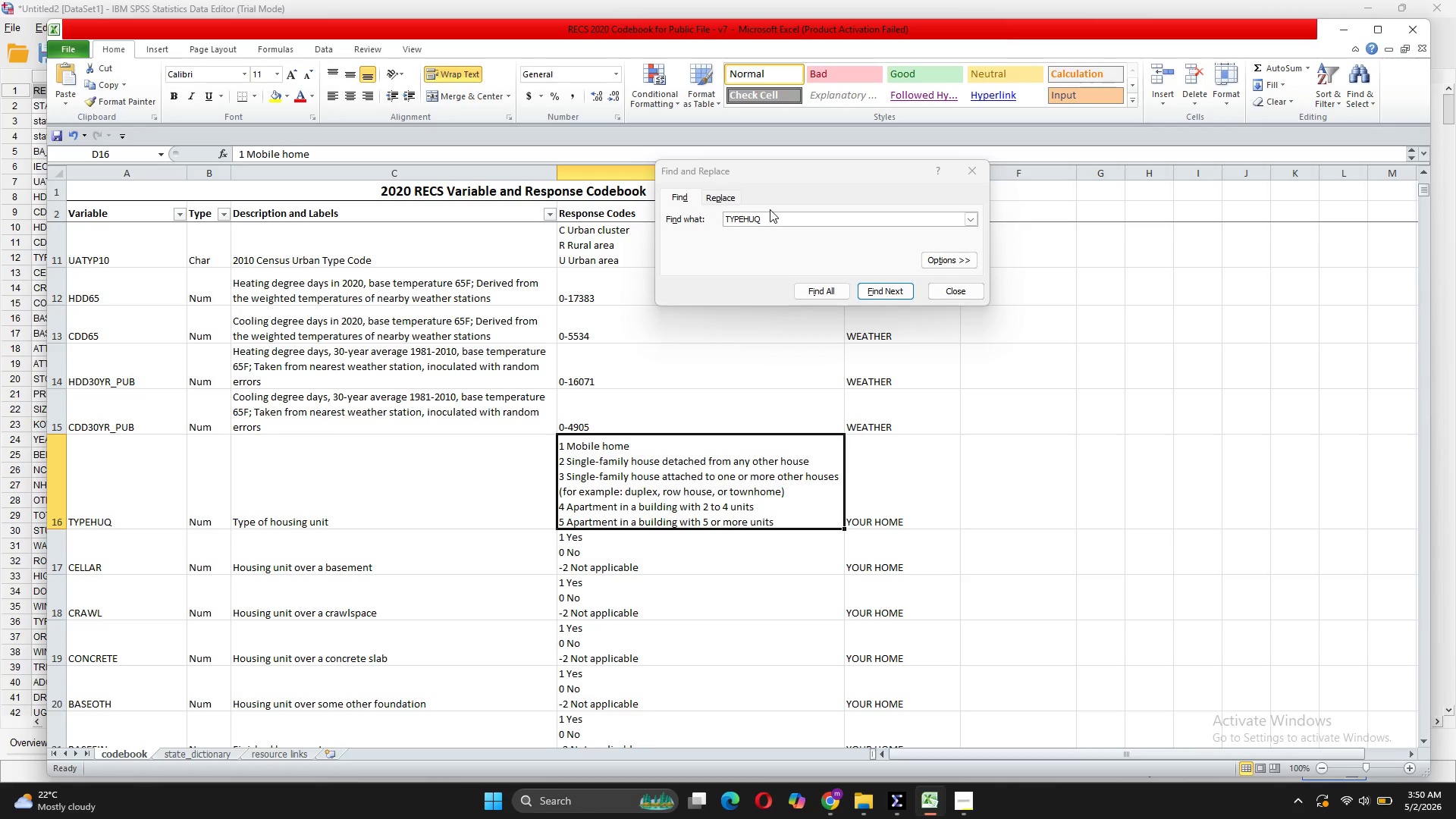 
left_click_drag(start_coordinate=[766, 217], to_coordinate=[712, 202])
 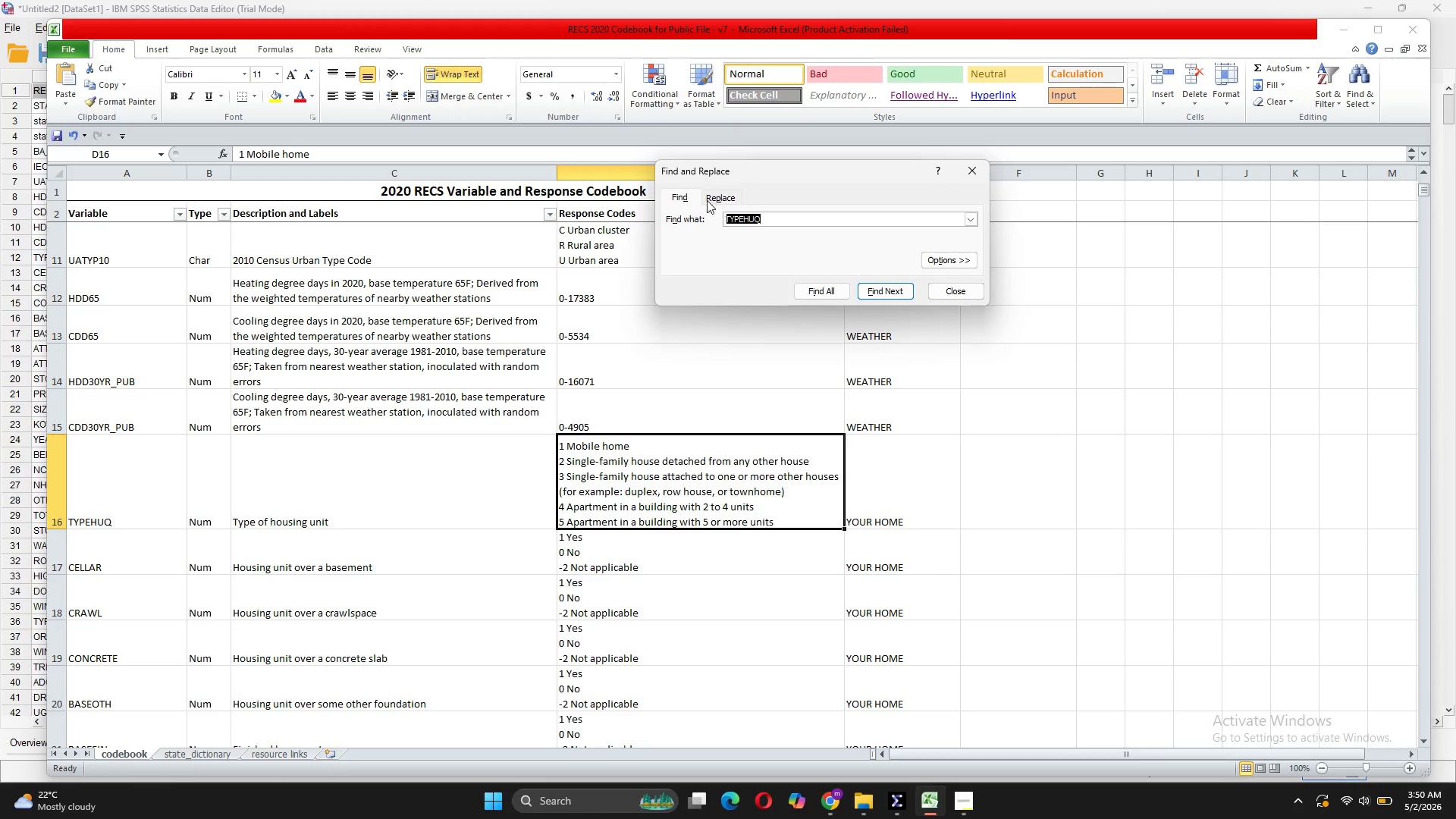 
key(Control+V)
 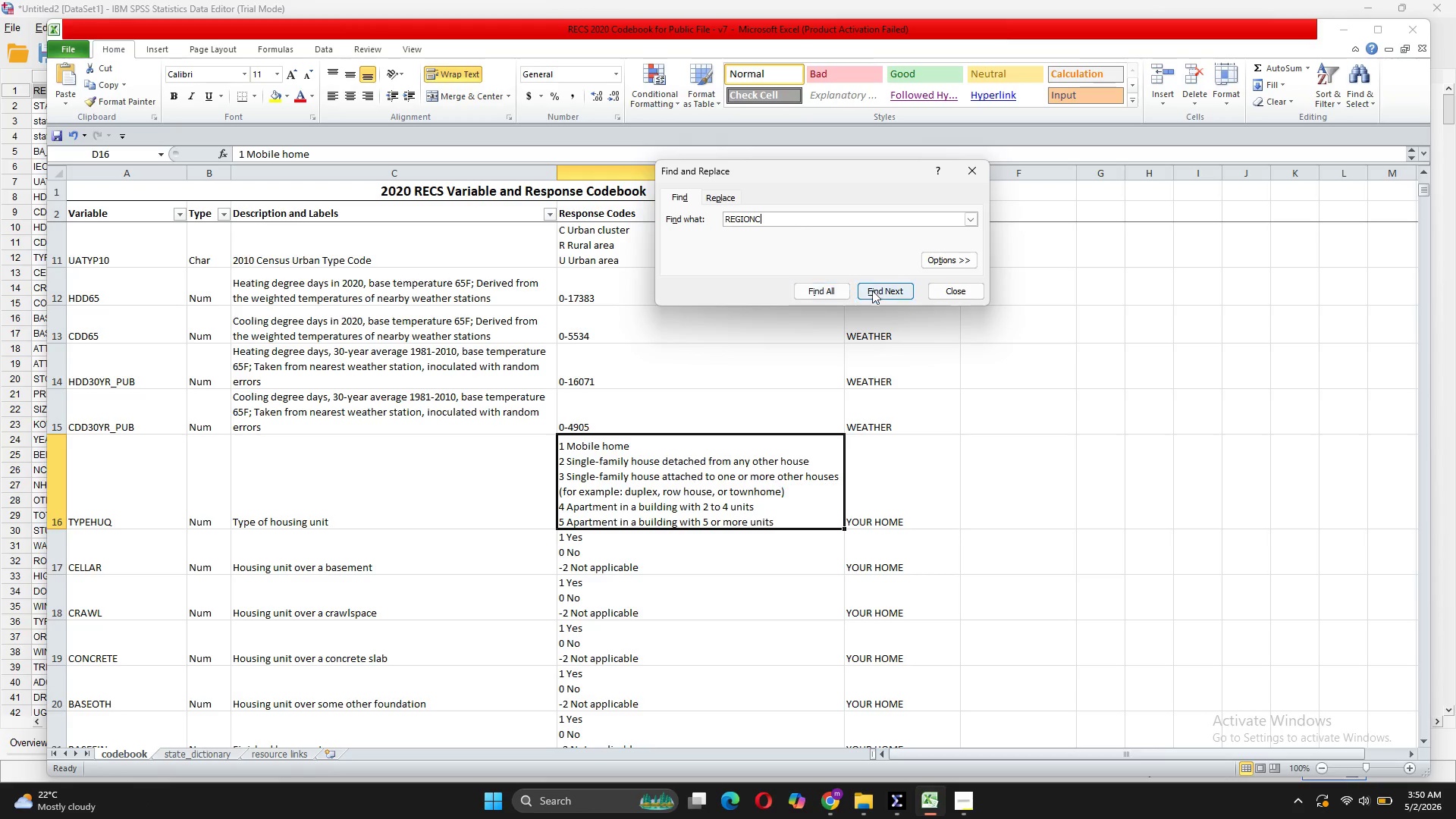 
left_click([882, 291])
 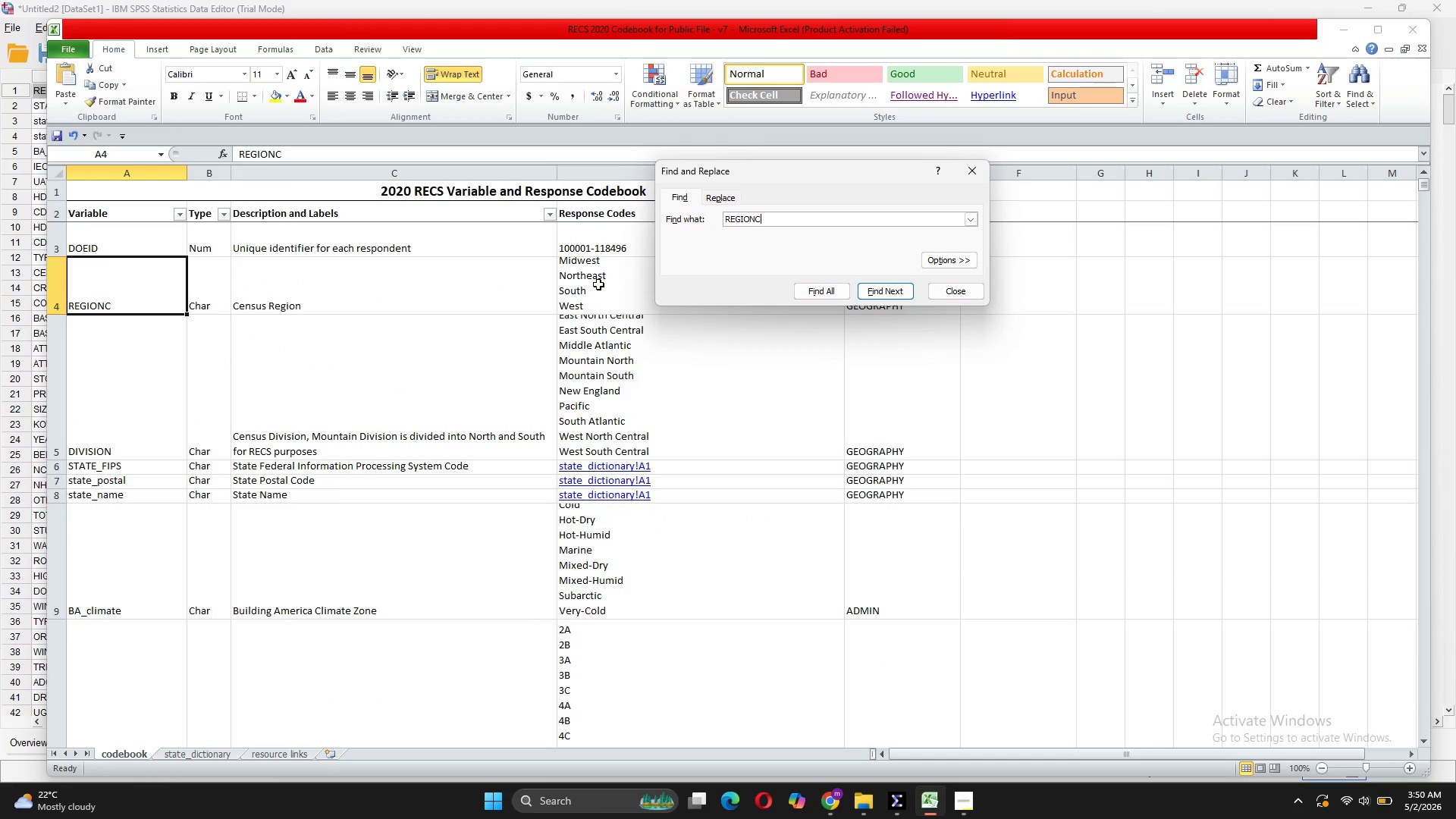 
left_click([595, 292])
 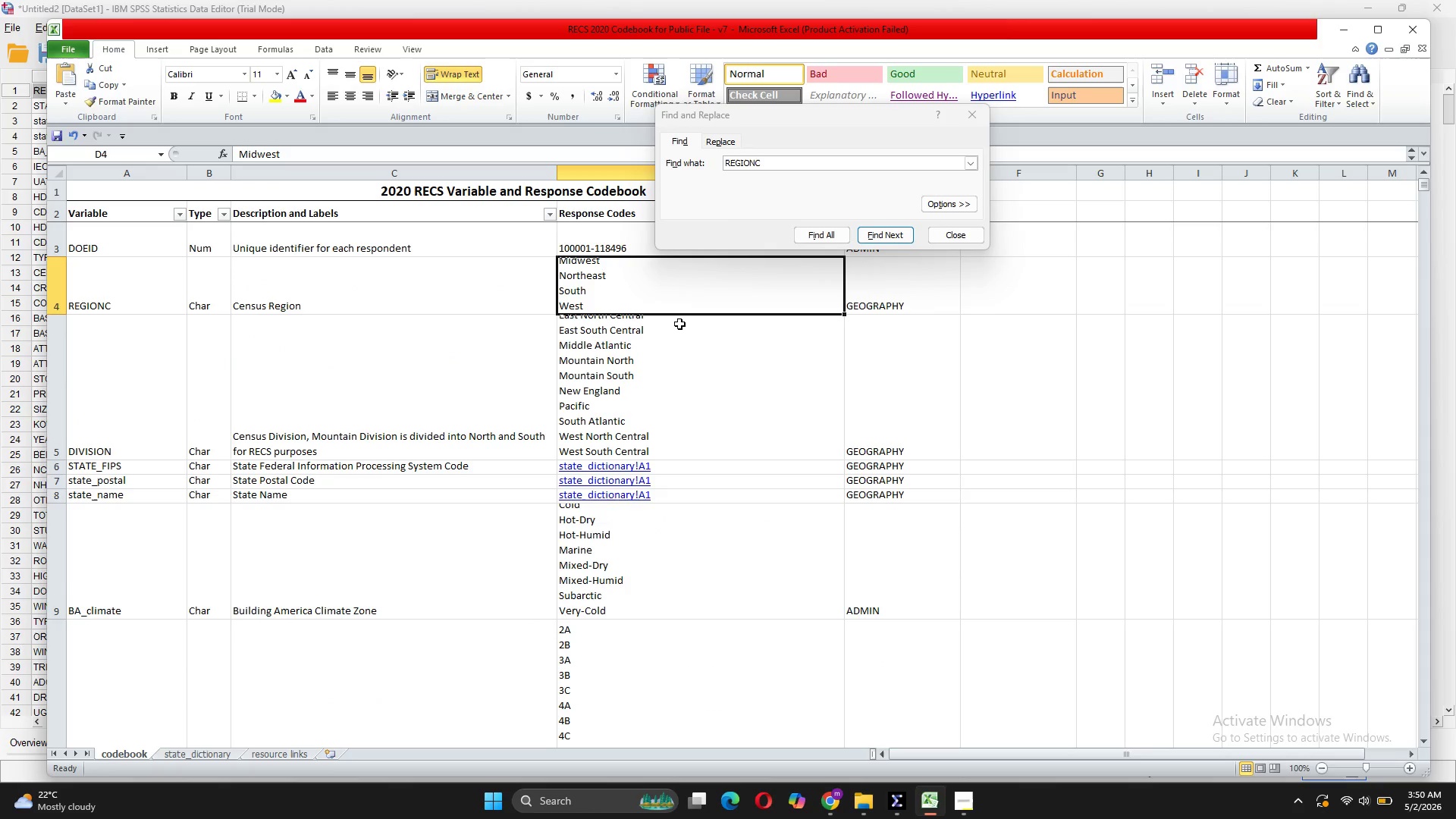 
scroll: coordinate [686, 303], scroll_direction: up, amount: 3.0
 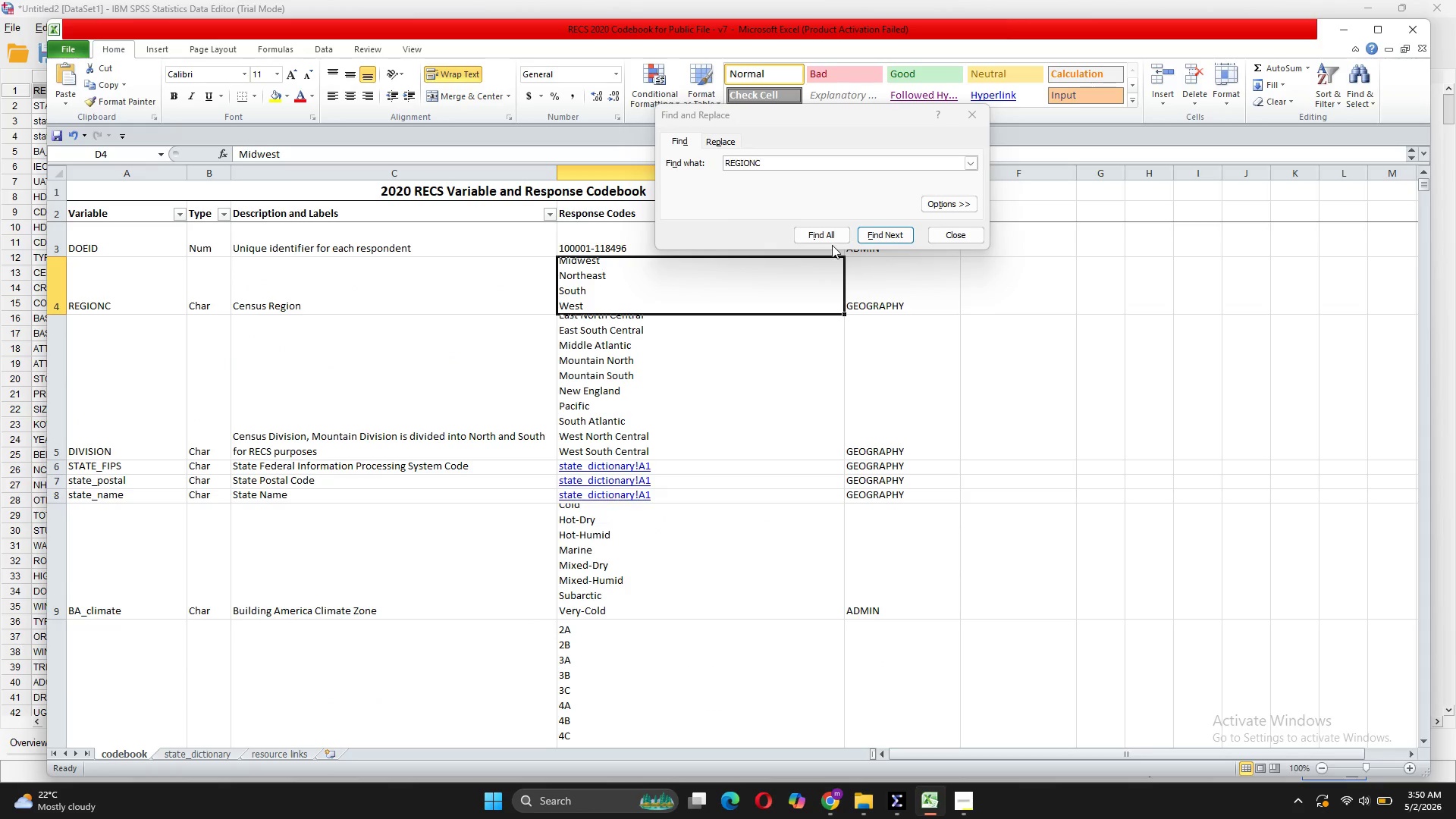 
left_click([703, 300])
 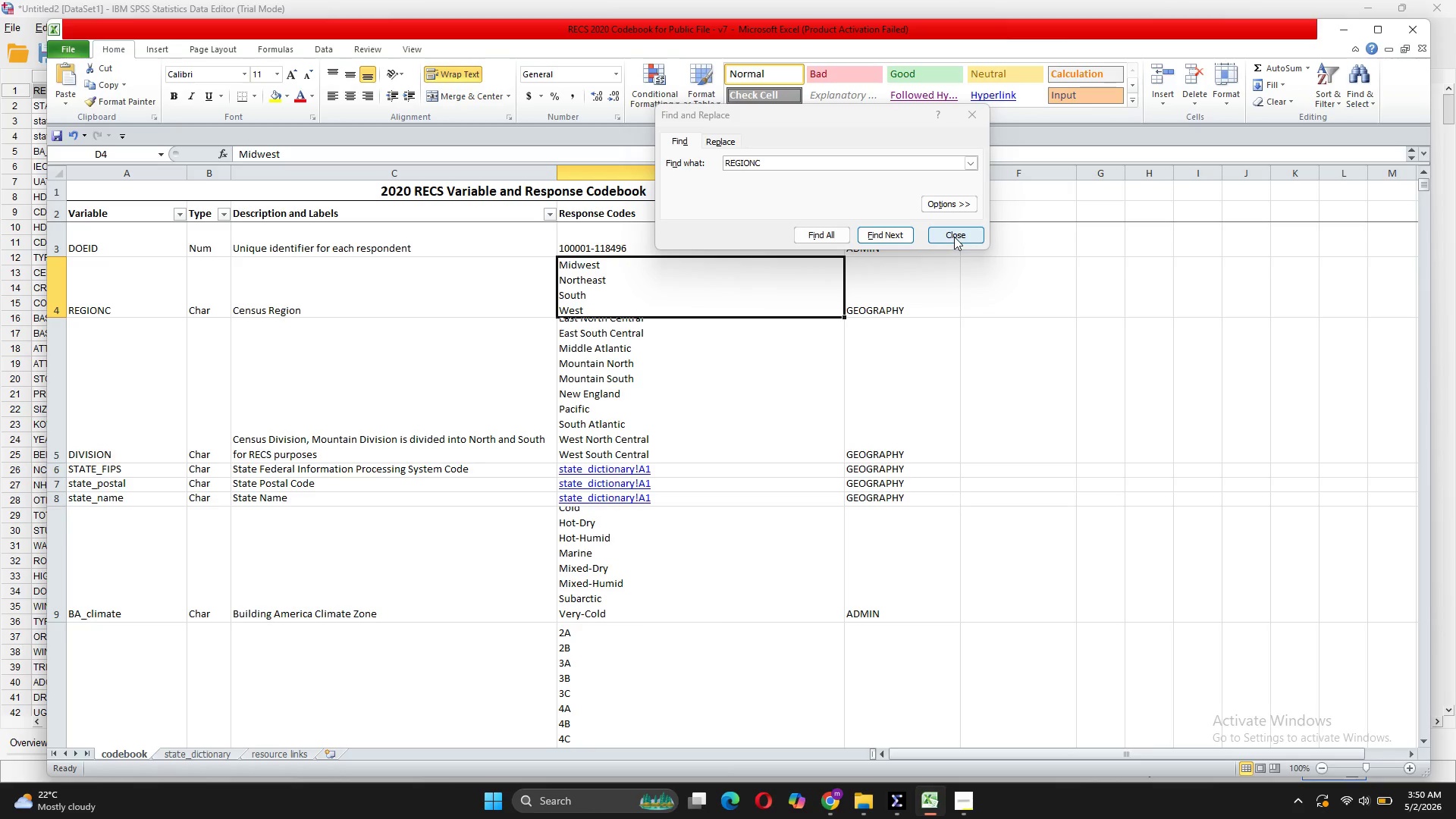 
left_click([954, 237])
 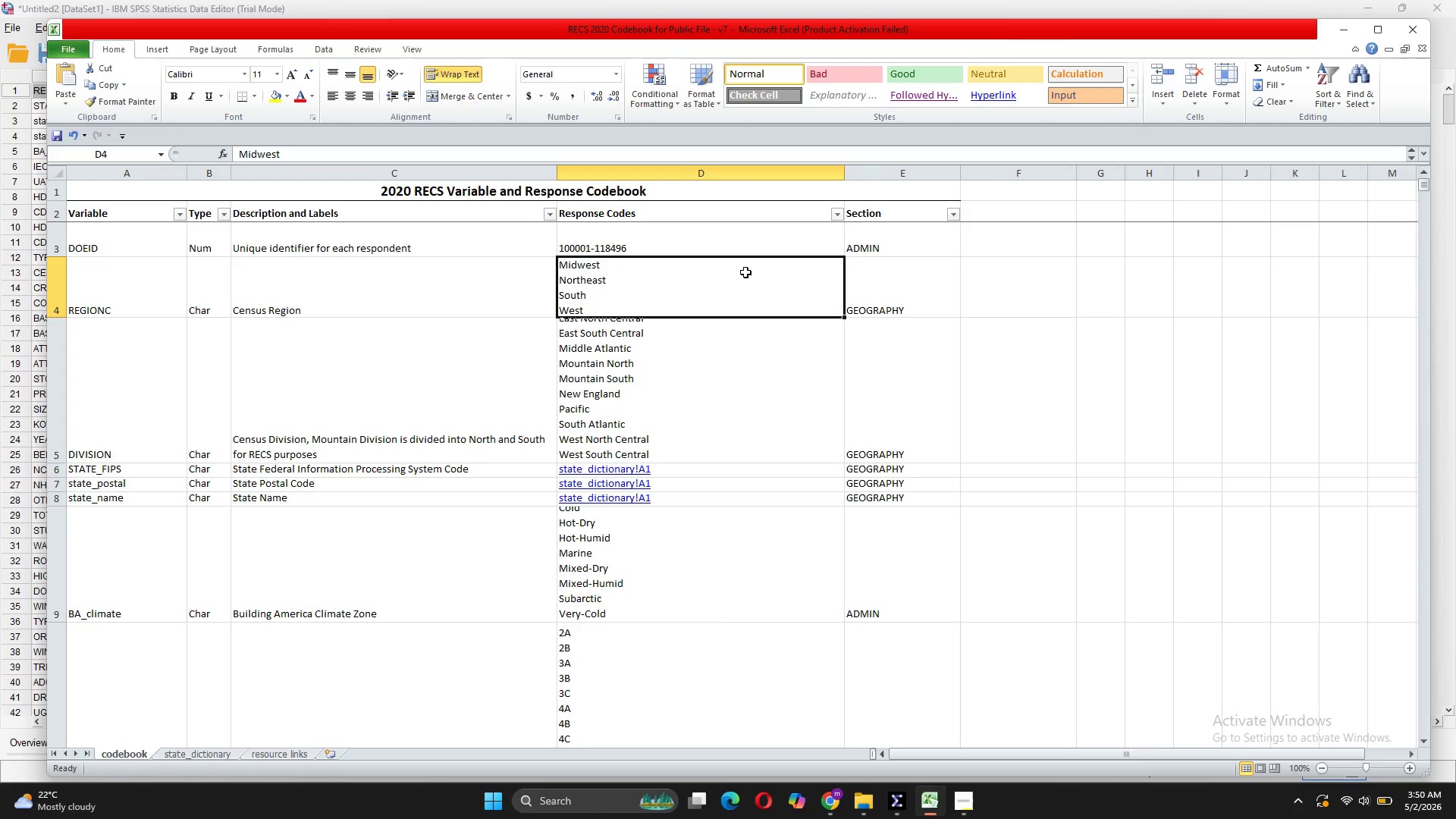 
left_click([652, 306])
 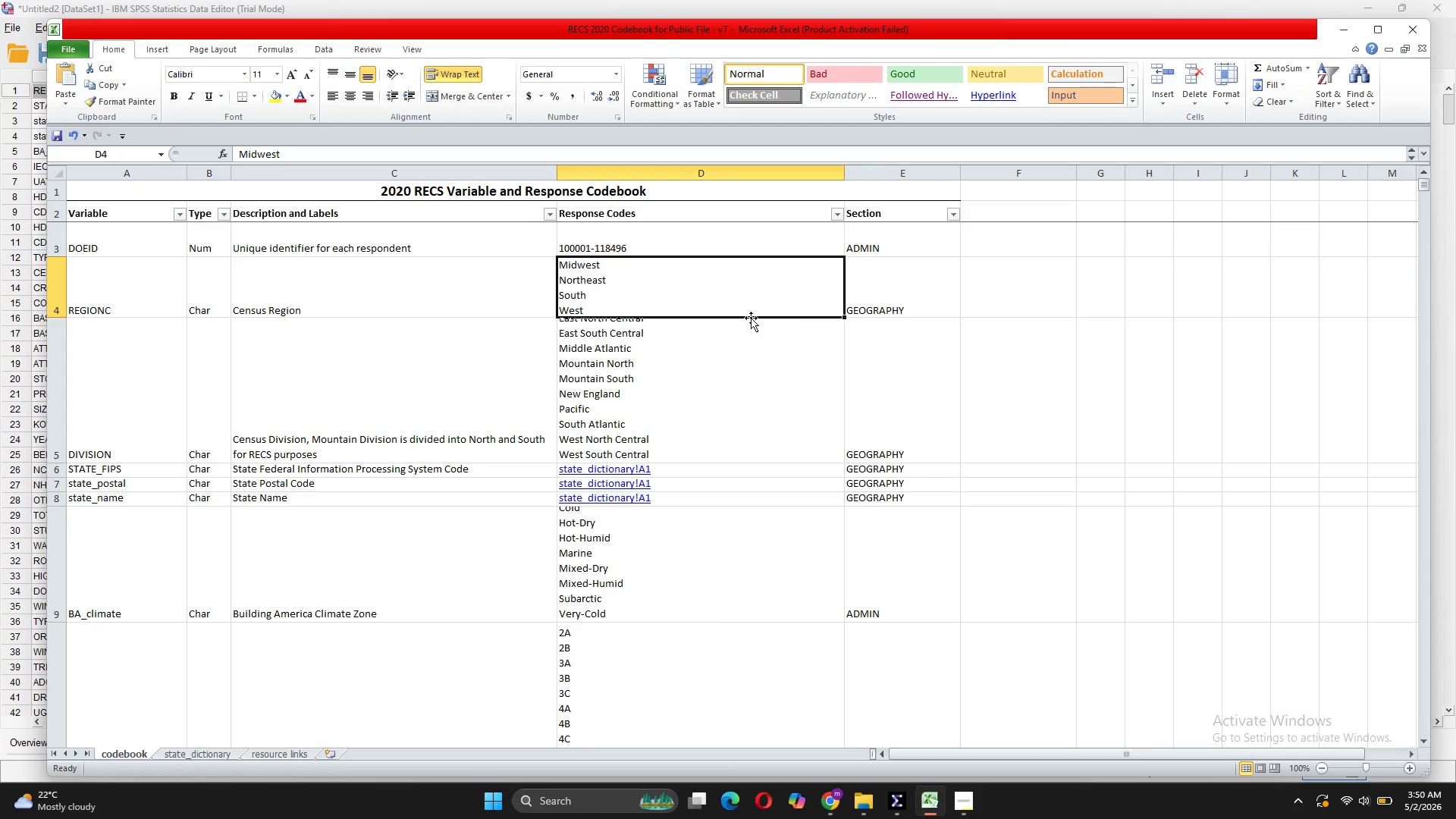 
scroll: coordinate [744, 272], scroll_direction: up, amount: 2.0
 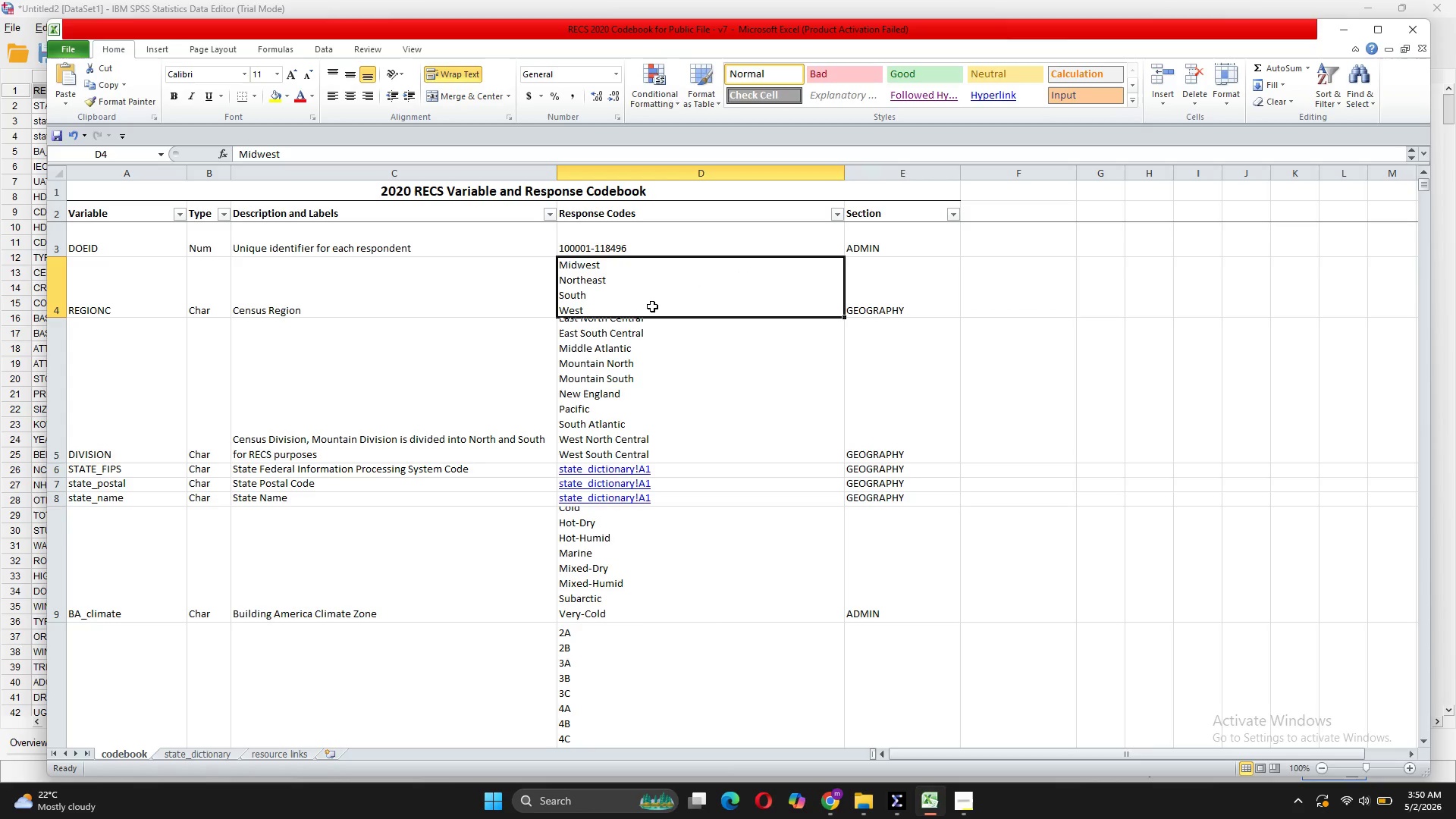 
left_click_drag(start_coordinate=[725, 316], to_coordinate=[730, 340])
 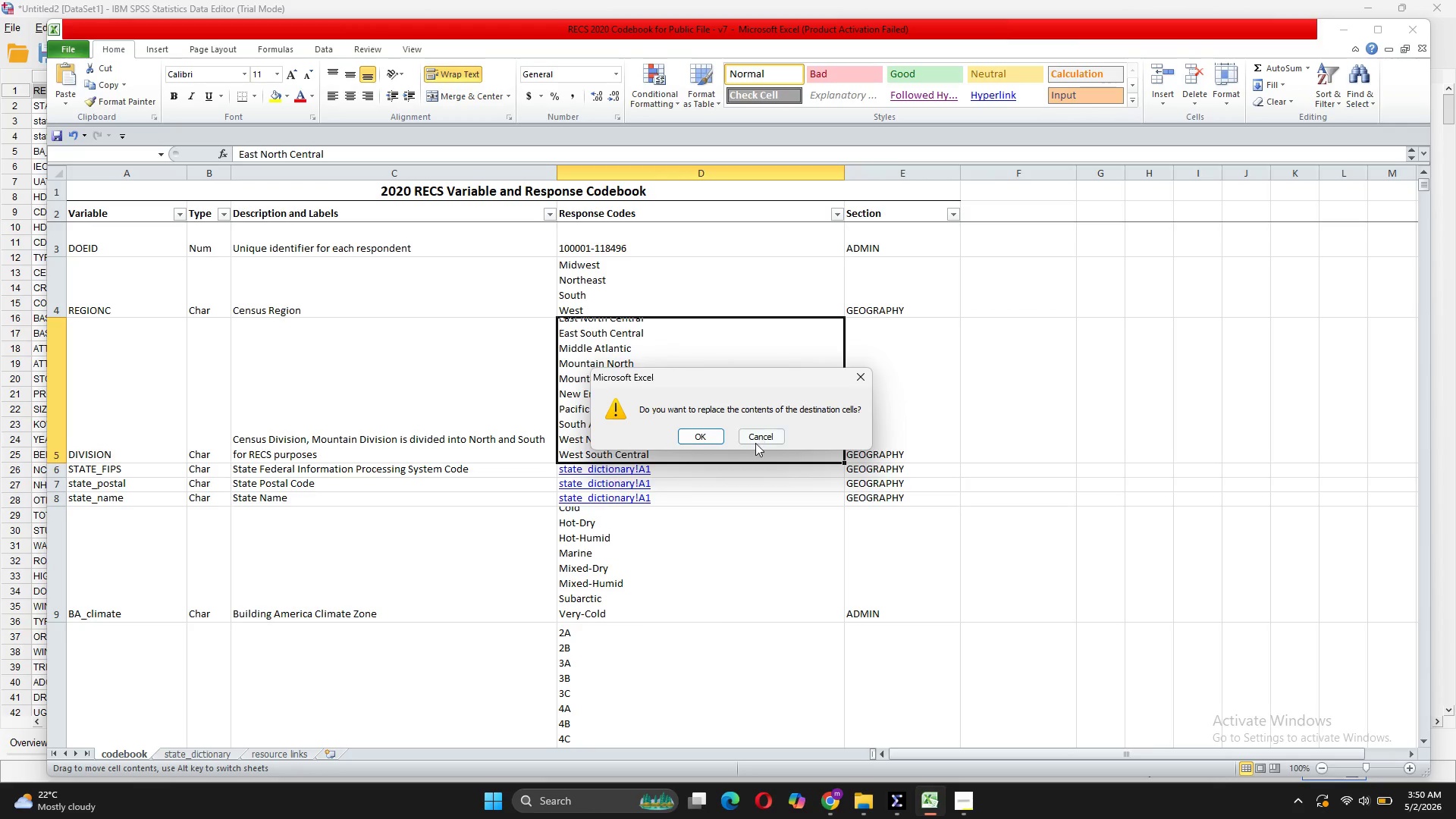 
left_click([761, 438])
 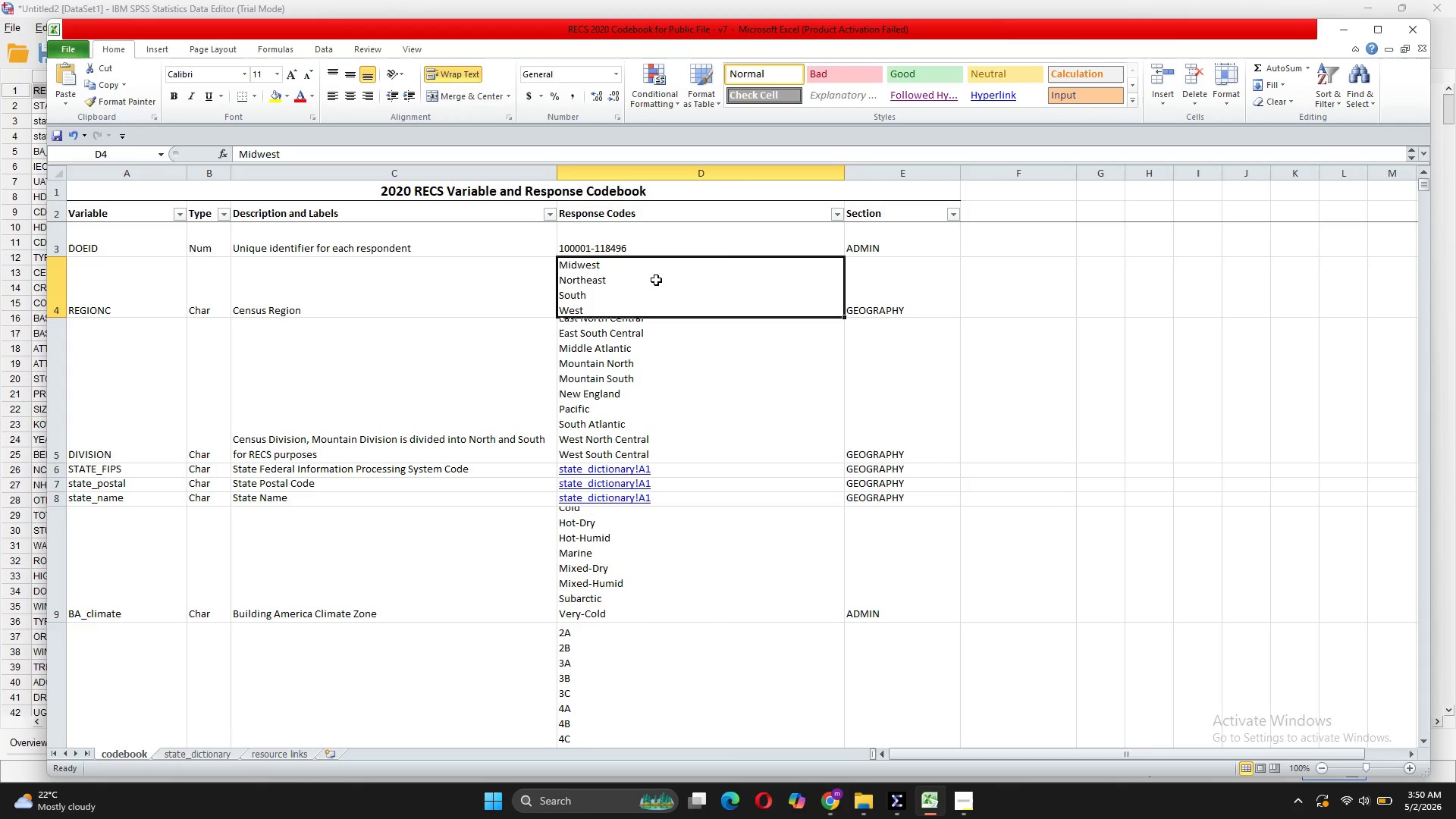 
scroll: coordinate [656, 280], scroll_direction: up, amount: 3.0
 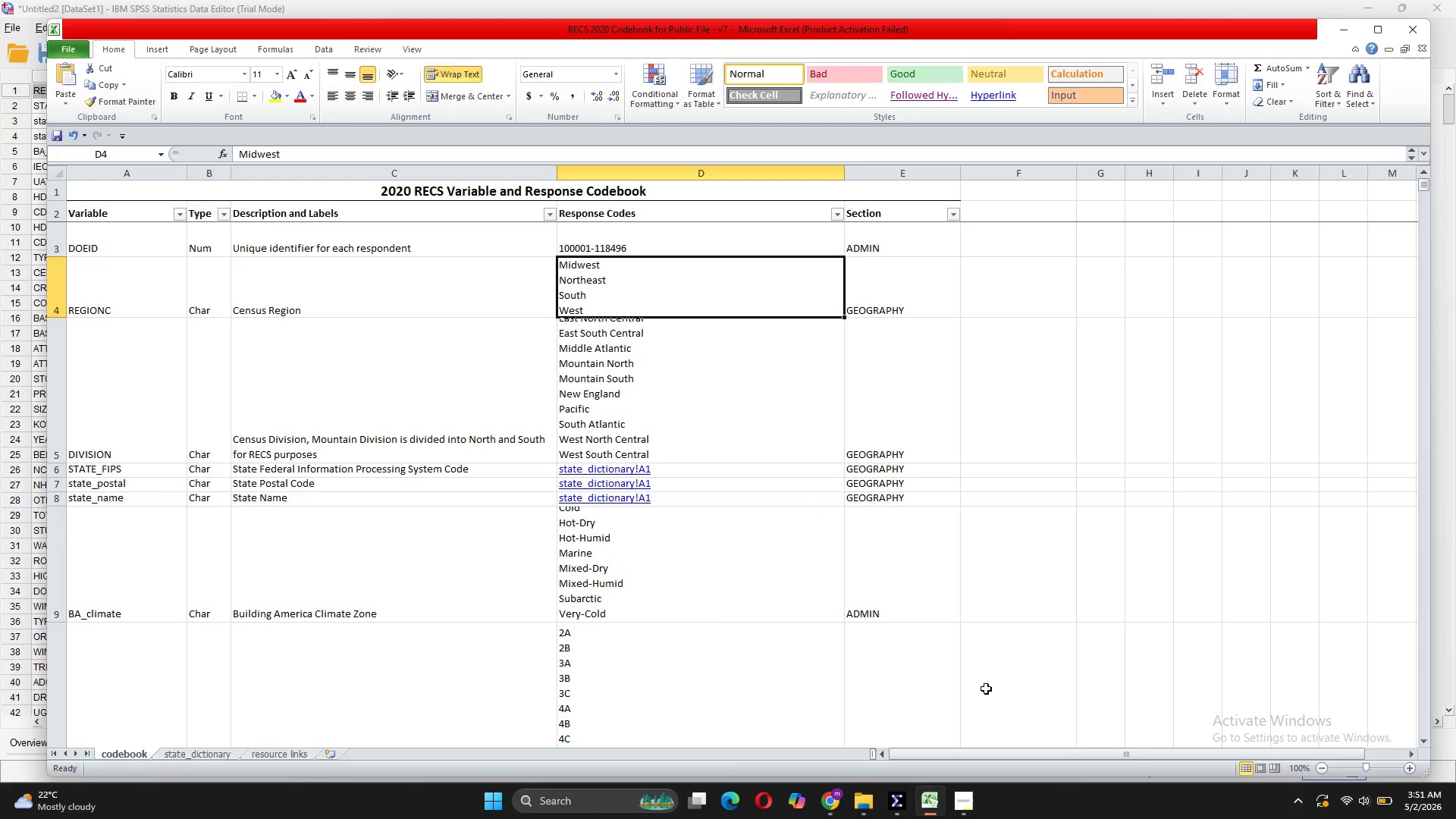 
left_click([957, 747])